 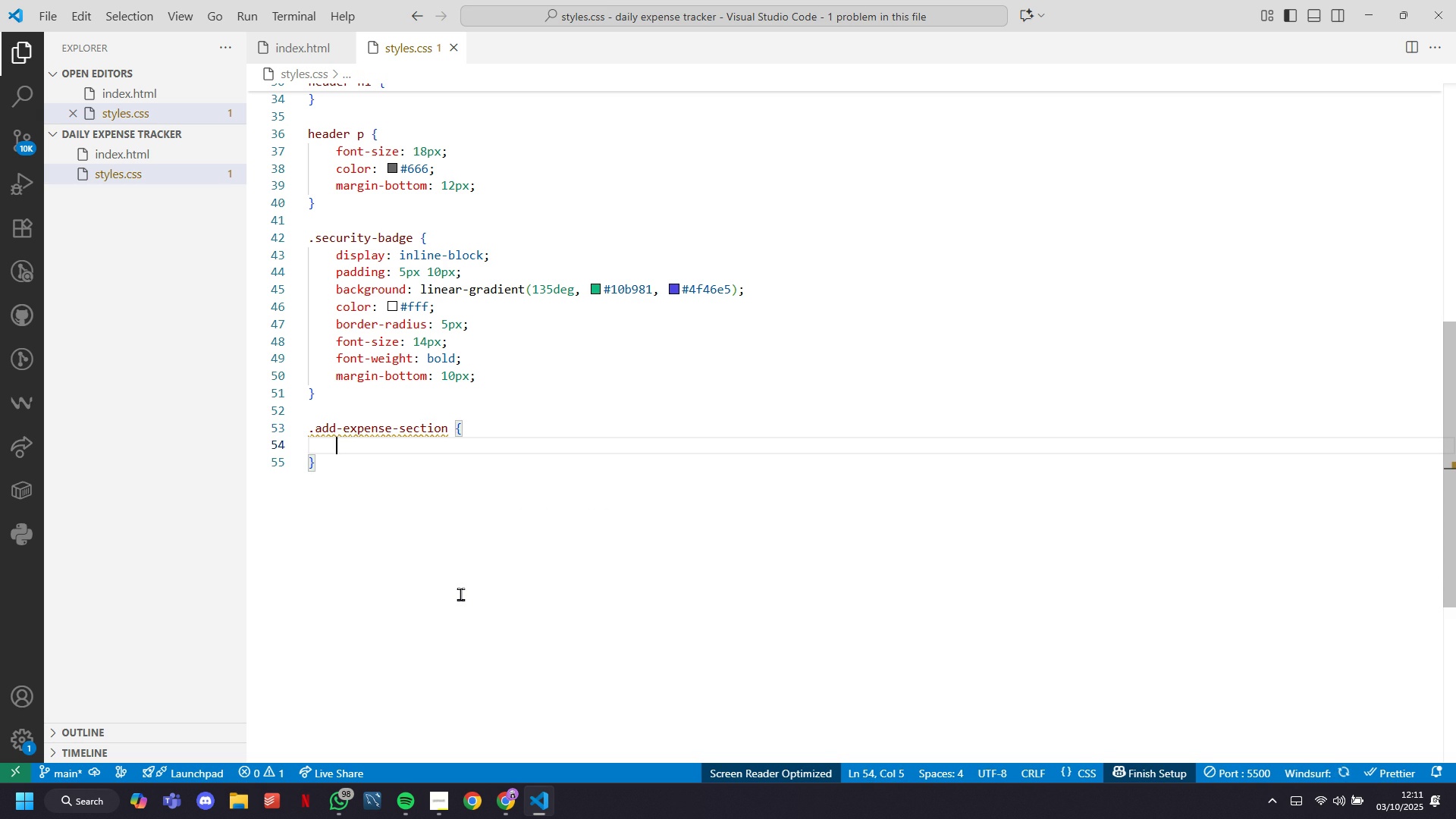 
key(Backspace)
 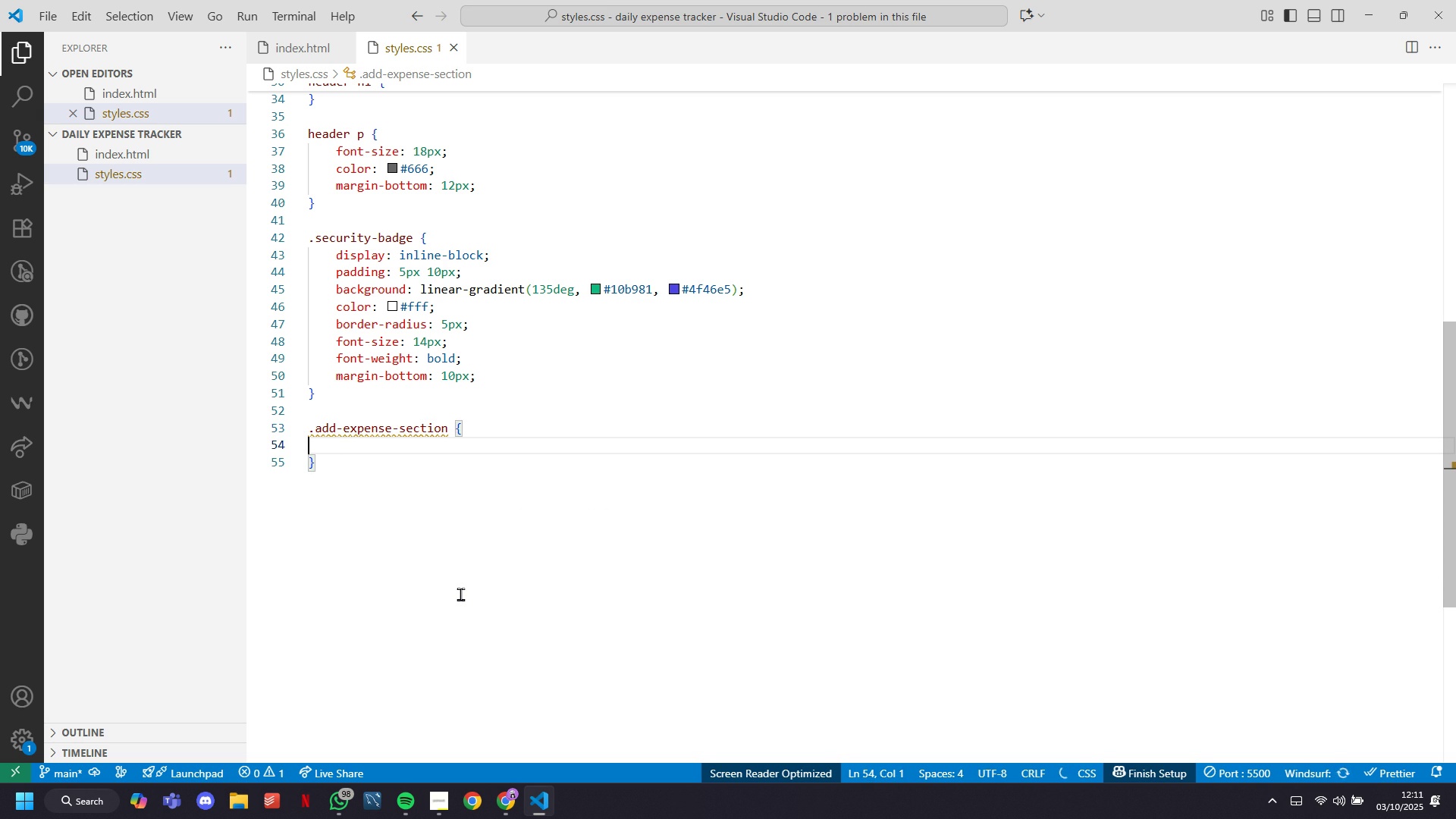 
key(Backspace)
 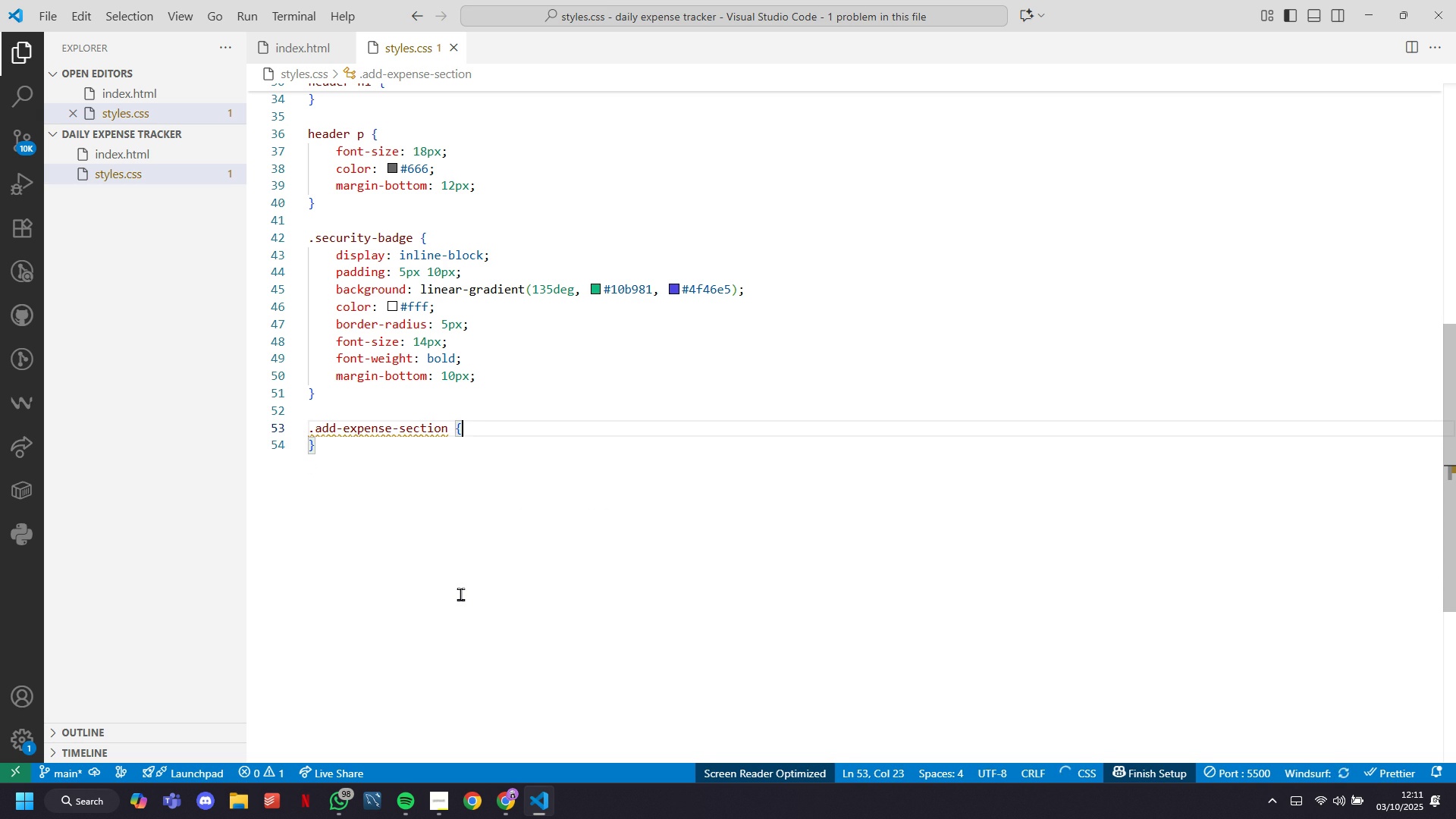 
key(ArrowDown)
 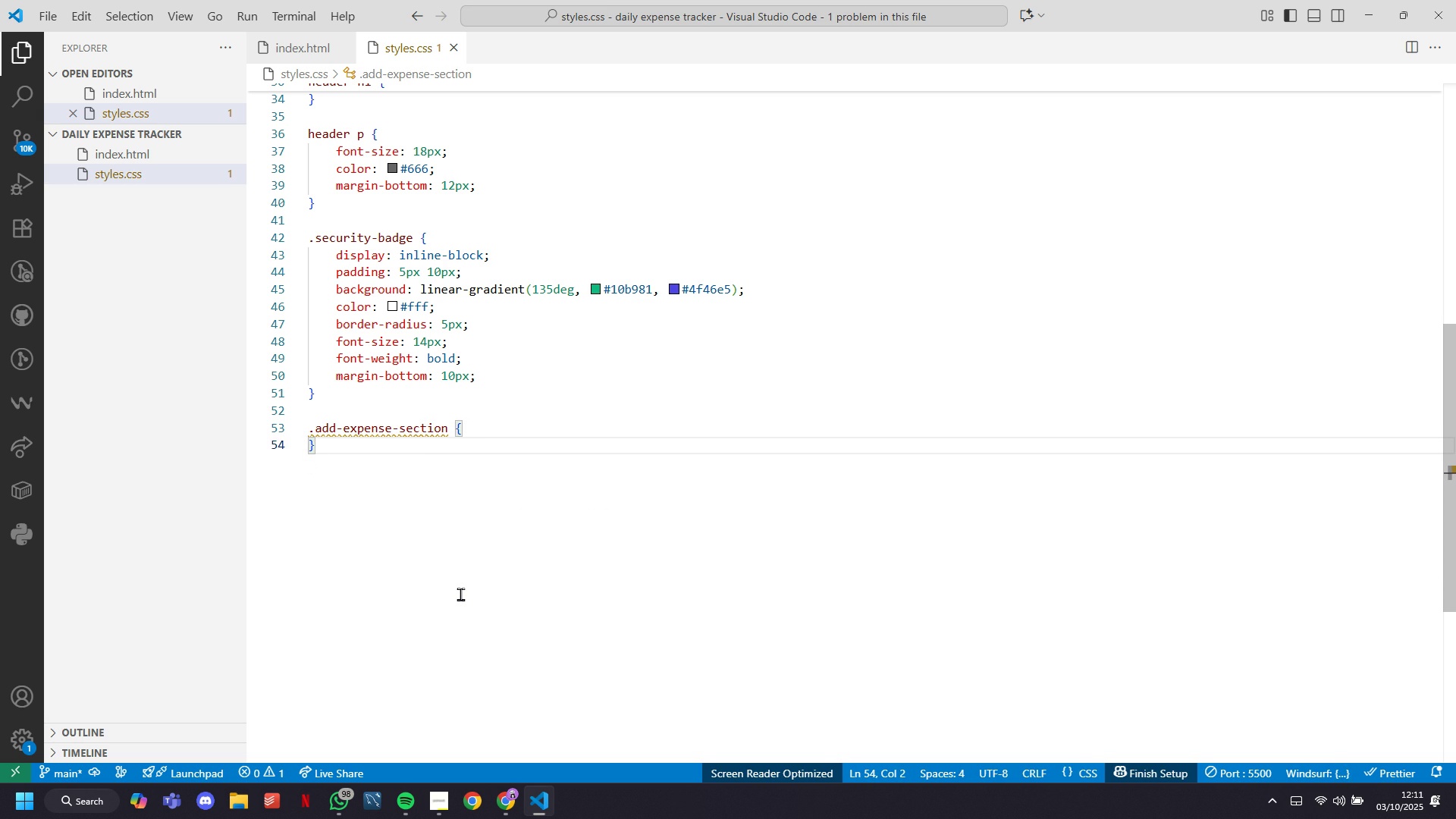 
key(Backspace)
 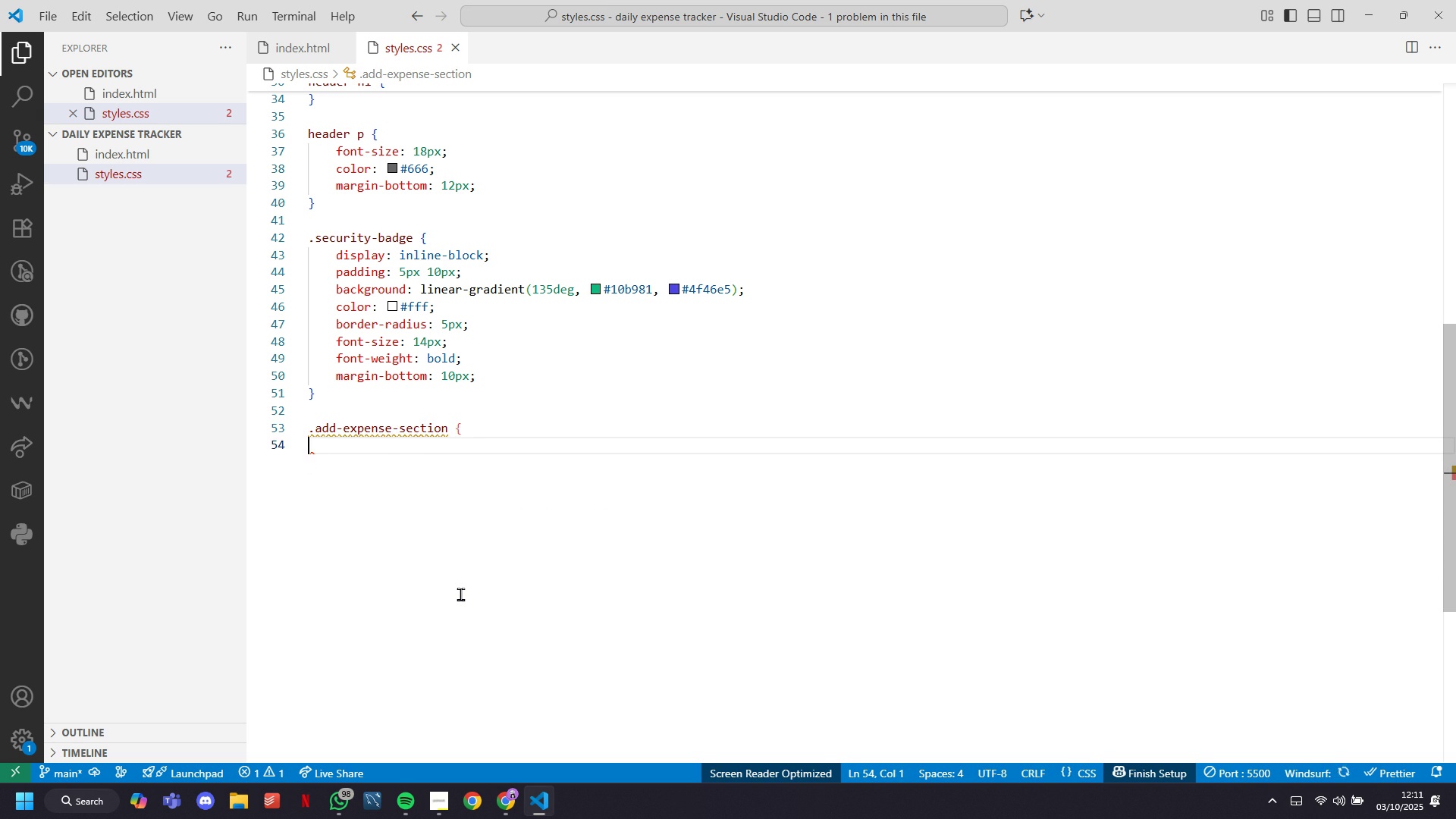 
key(Backspace)
 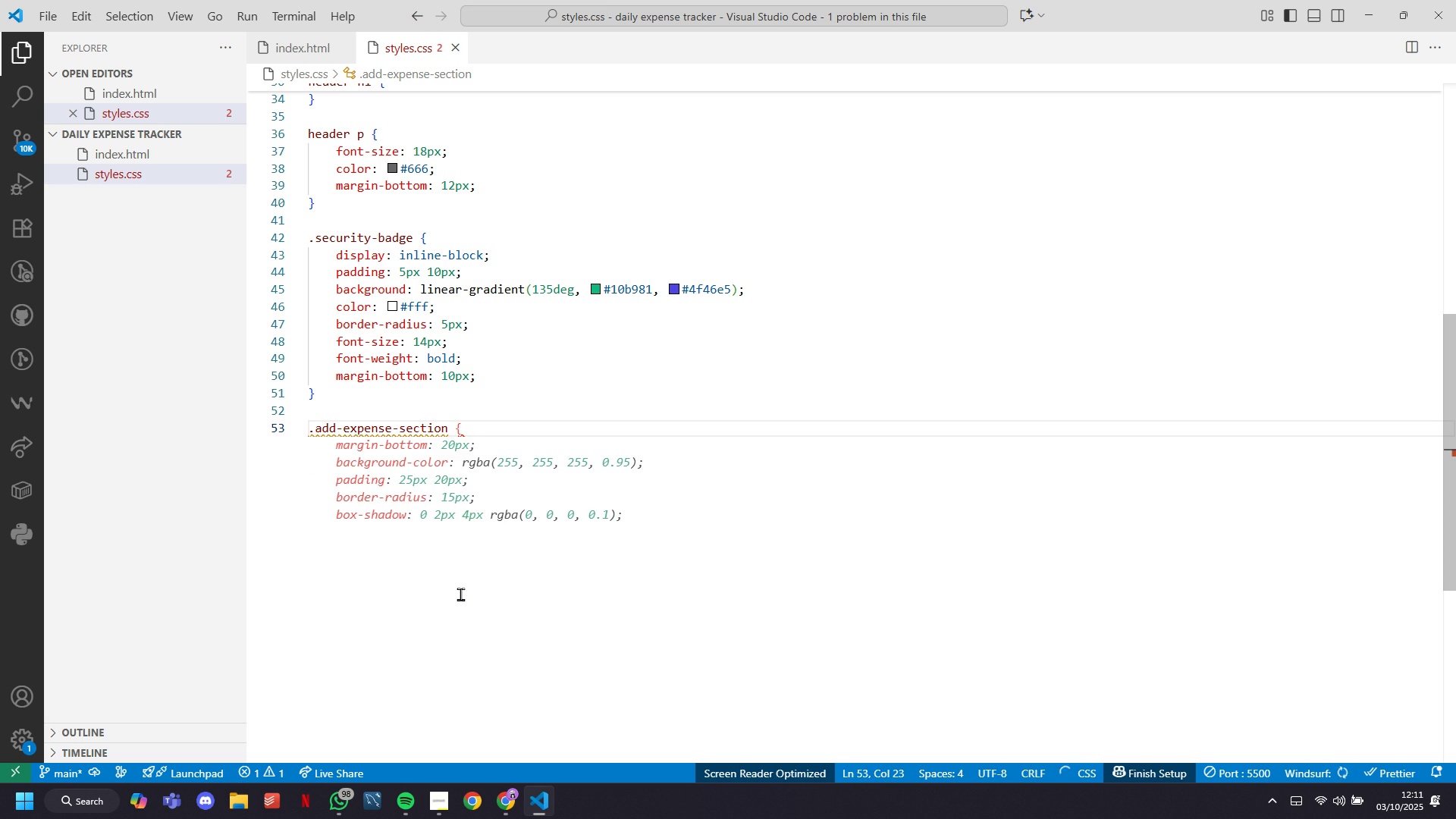 
key(Tab)
 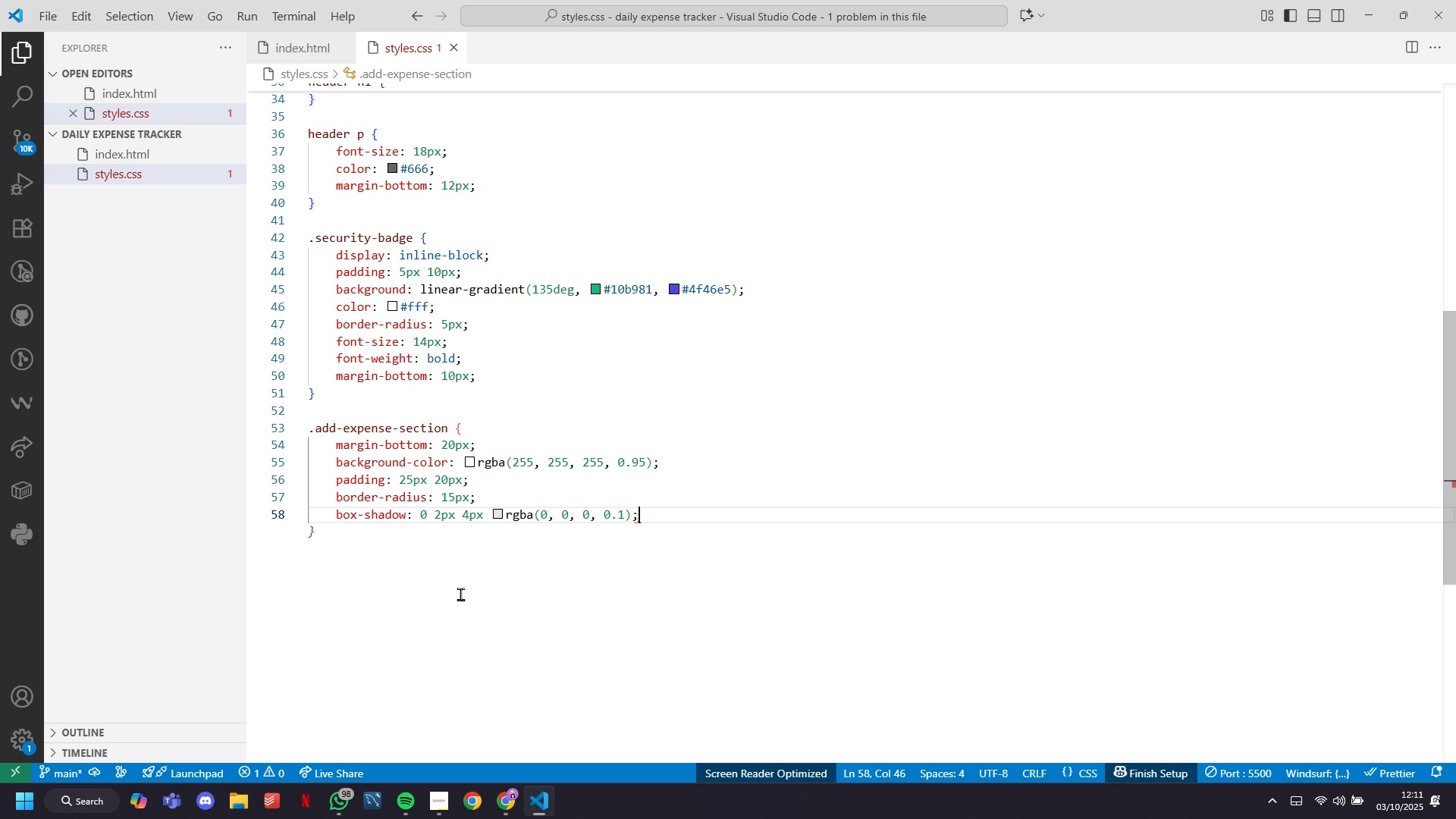 
wait(8.05)
 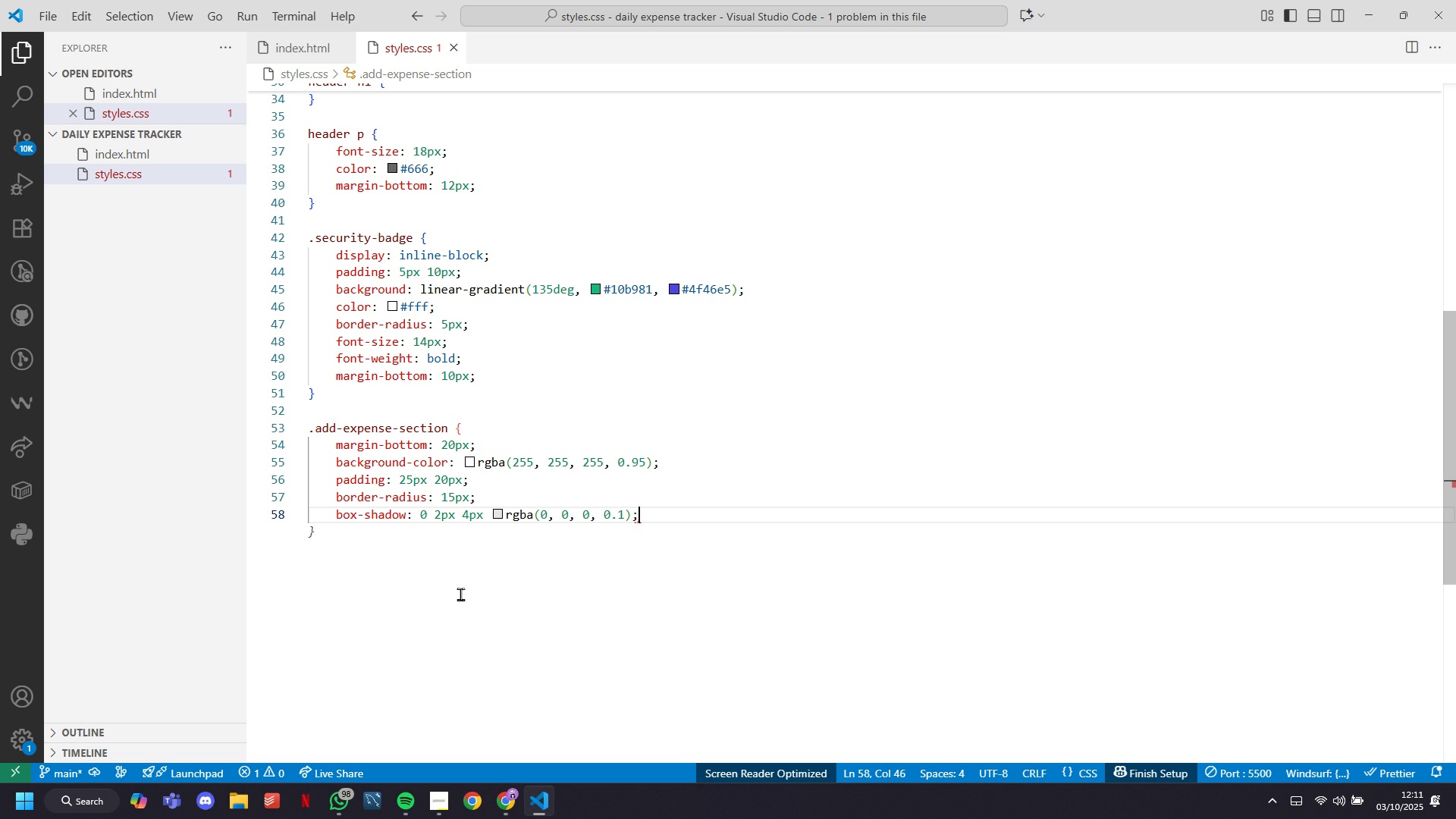 
key(ArrowDown)
 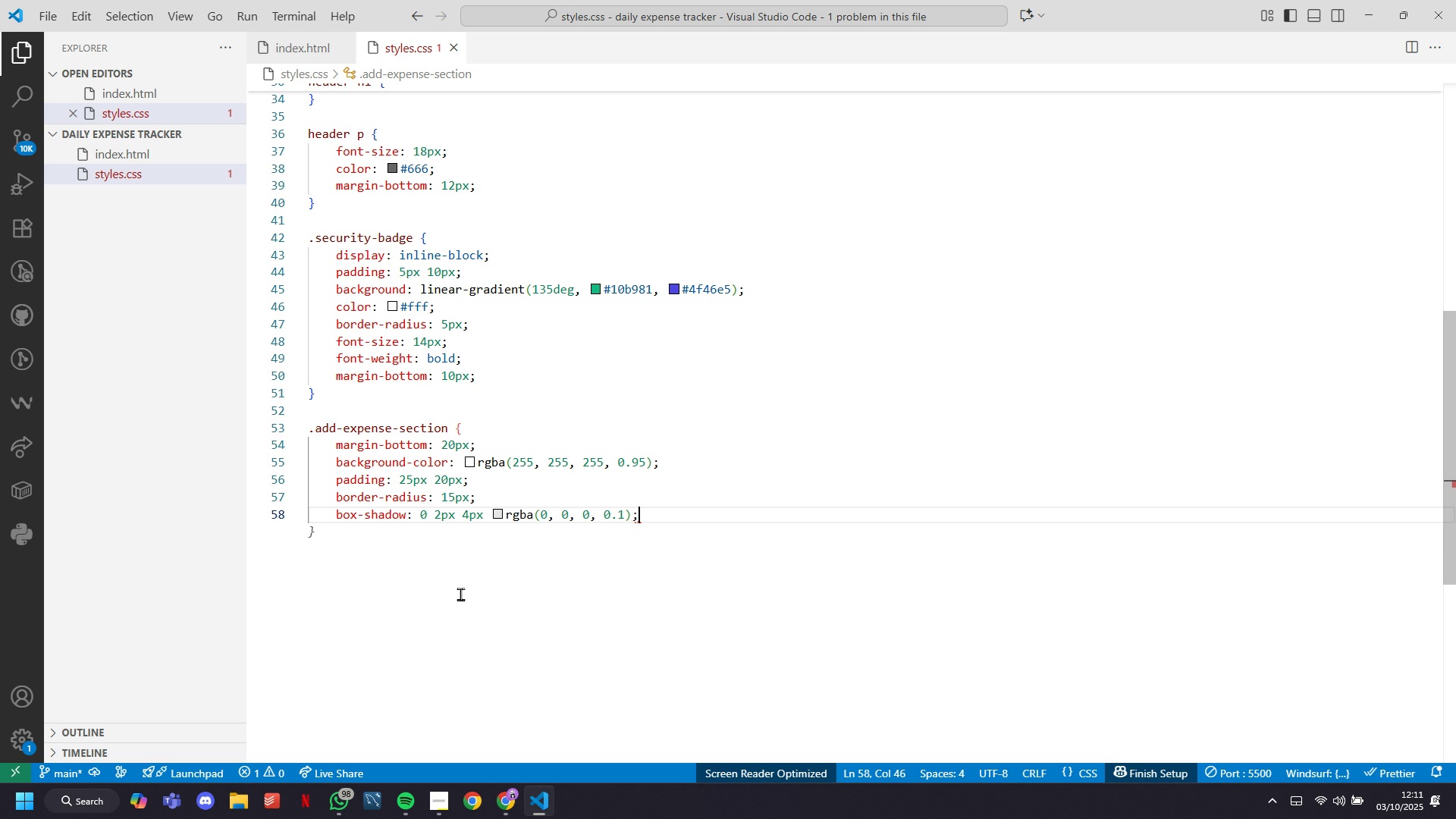 
key(ArrowDown)
 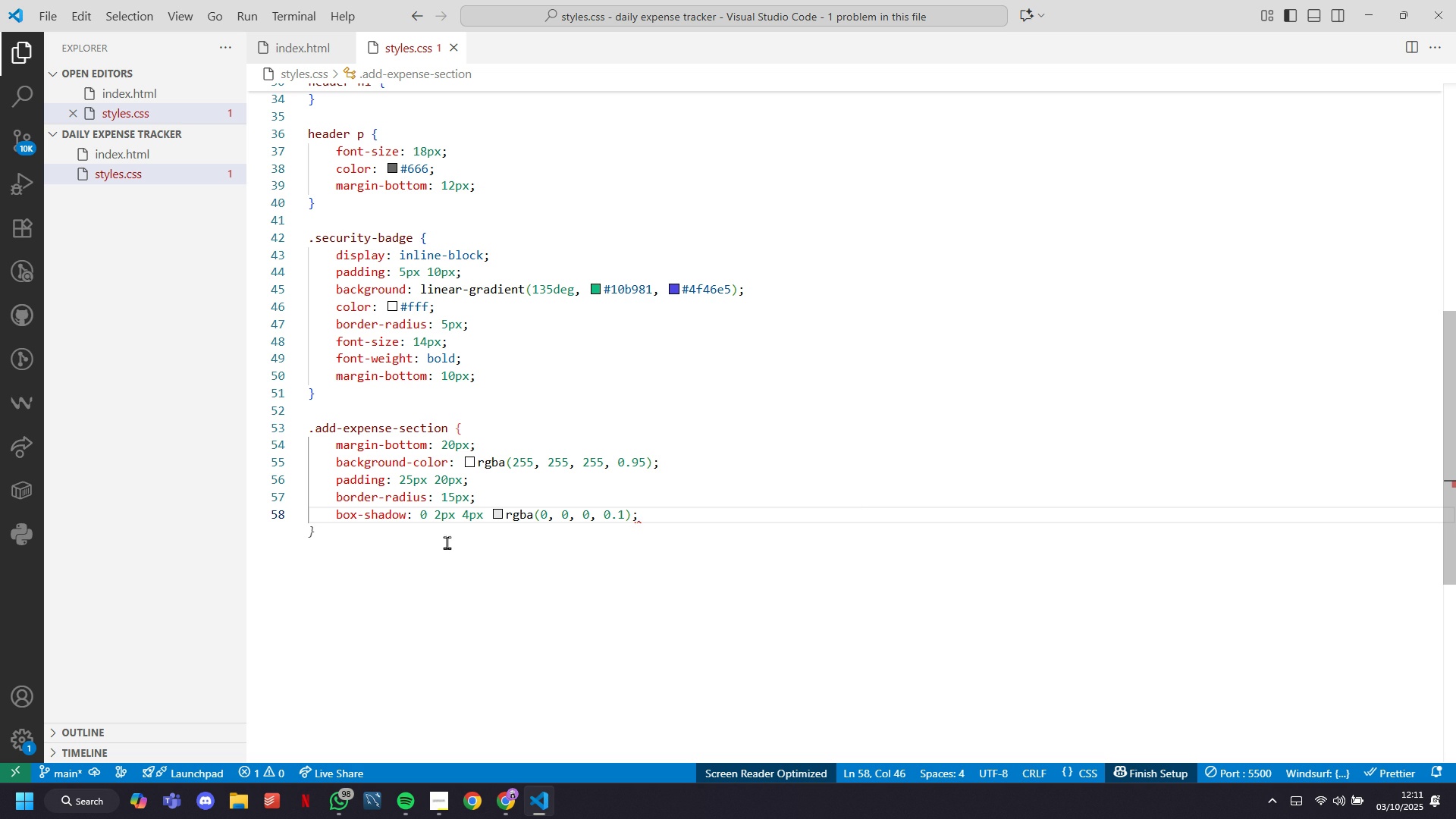 
left_click([458, 533])
 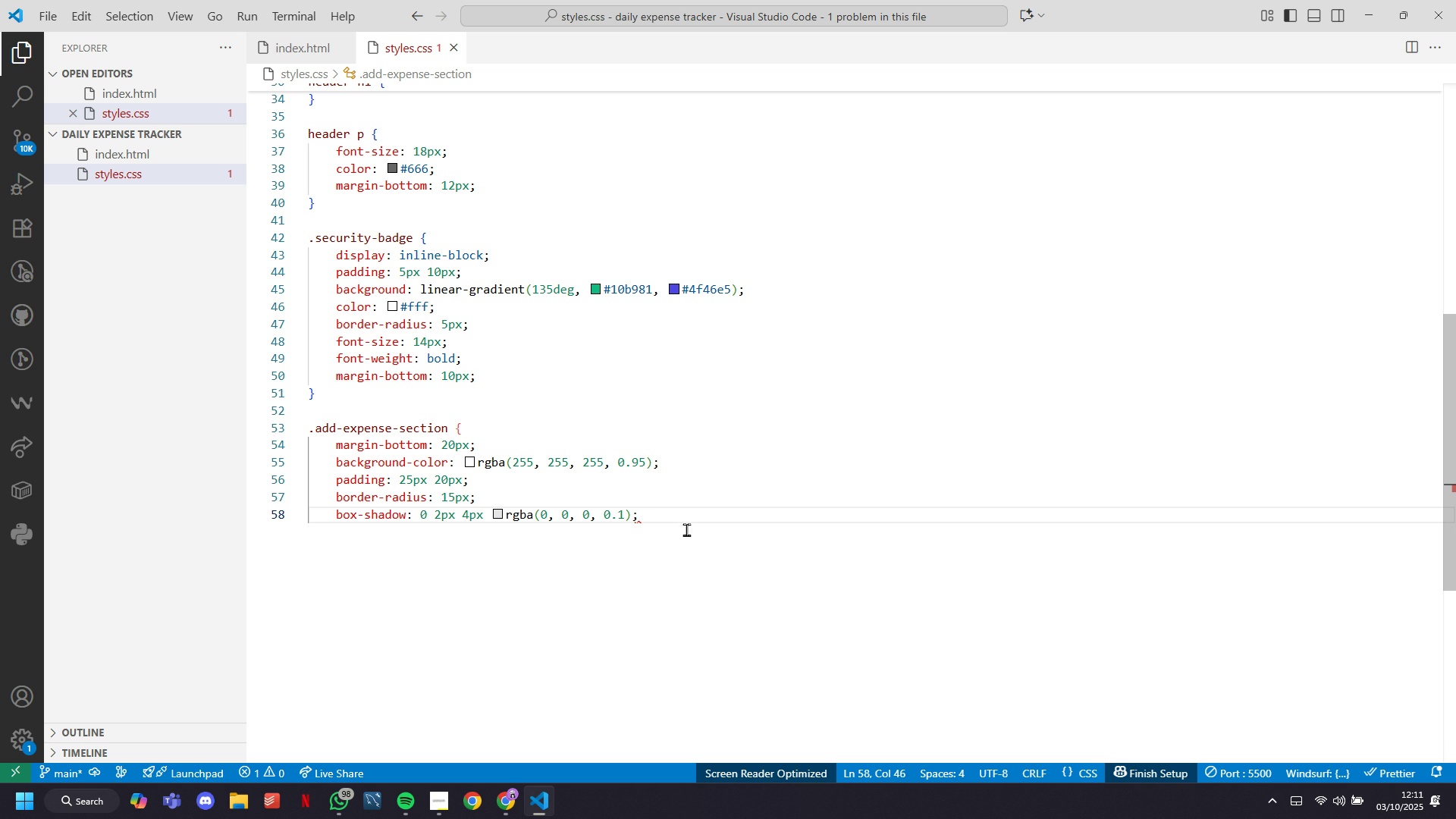 
left_click([717, 514])